 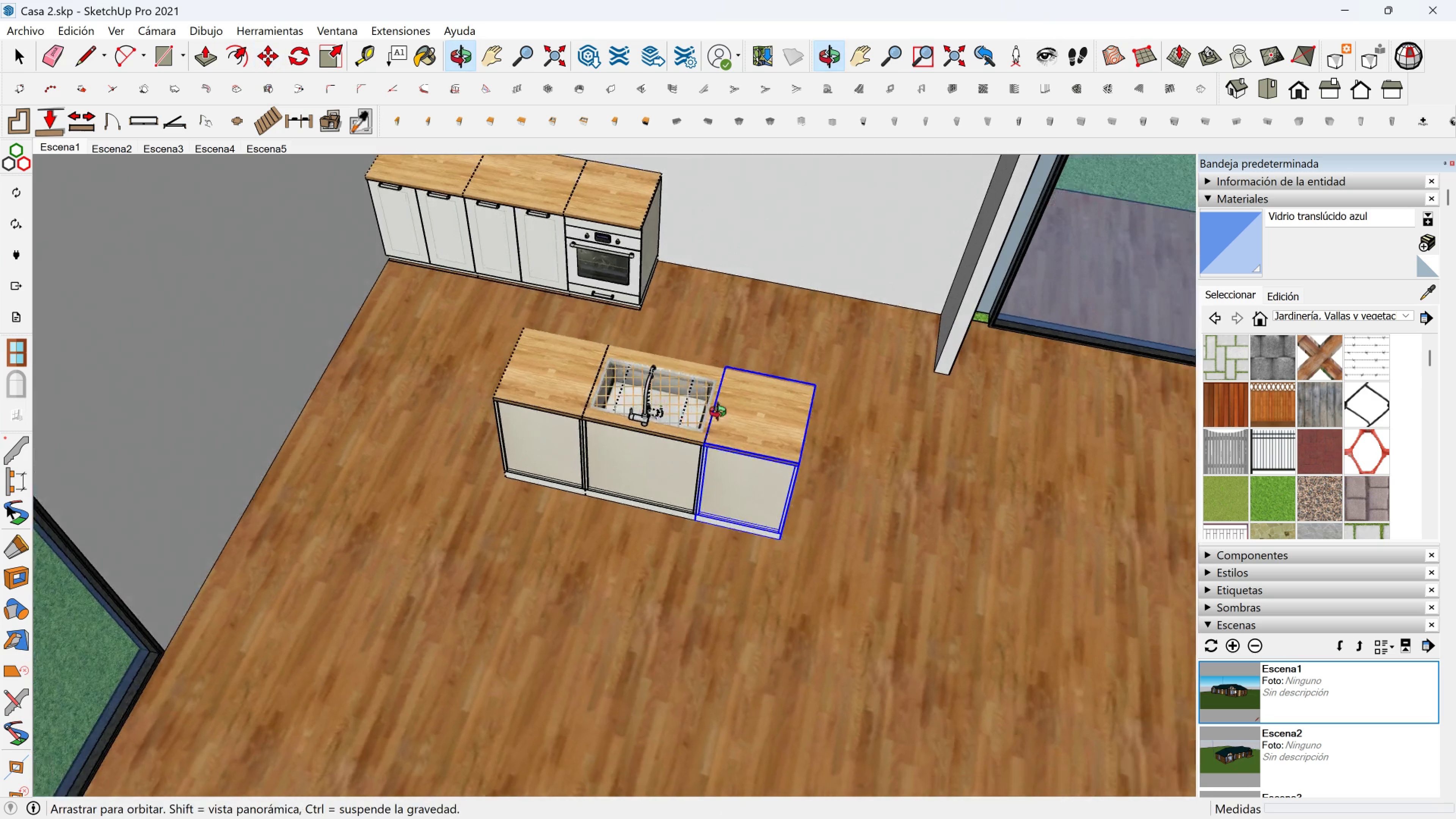 
scroll: coordinate [747, 419], scroll_direction: up, amount: 9.0
 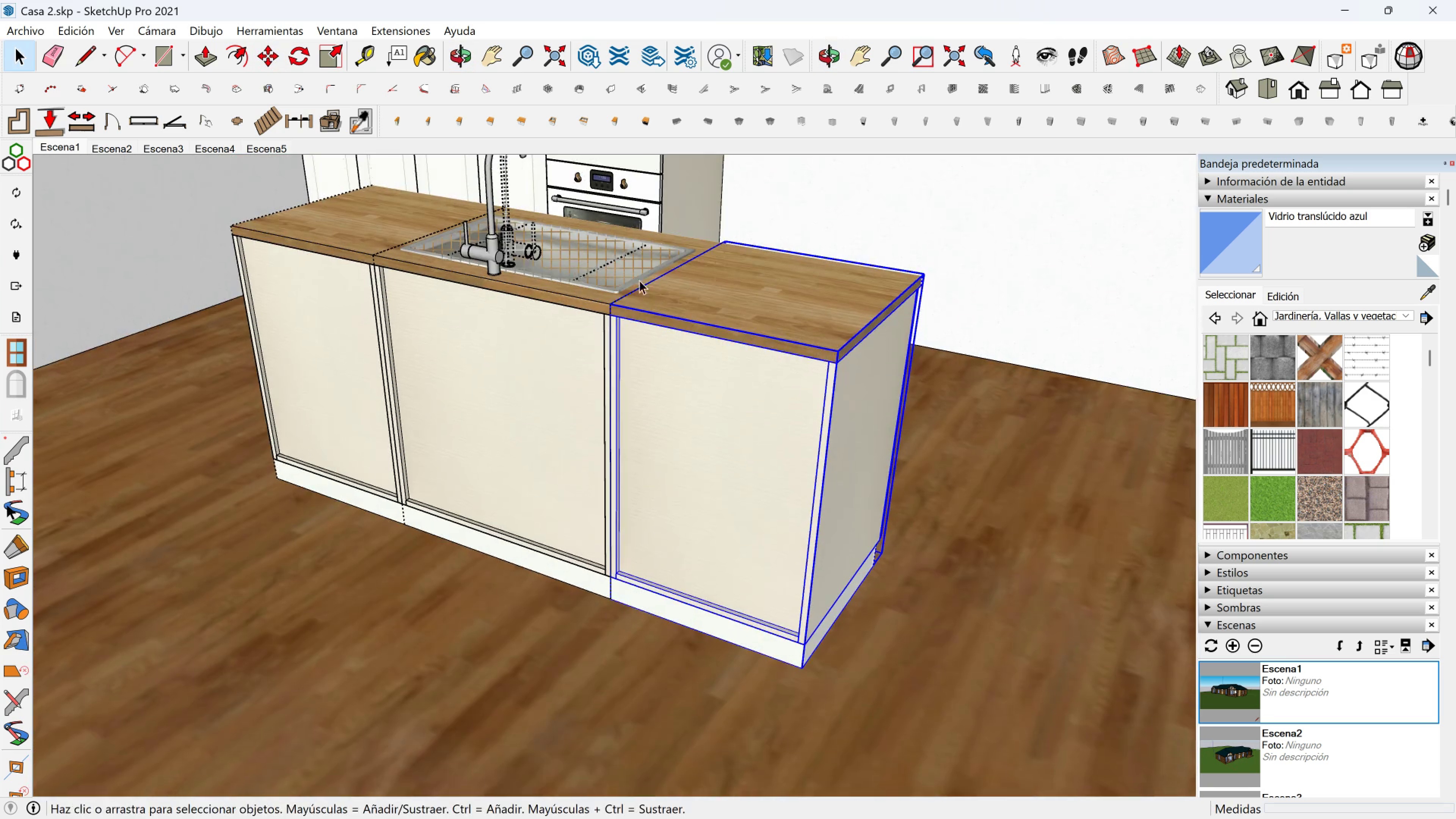 
key(Space)
 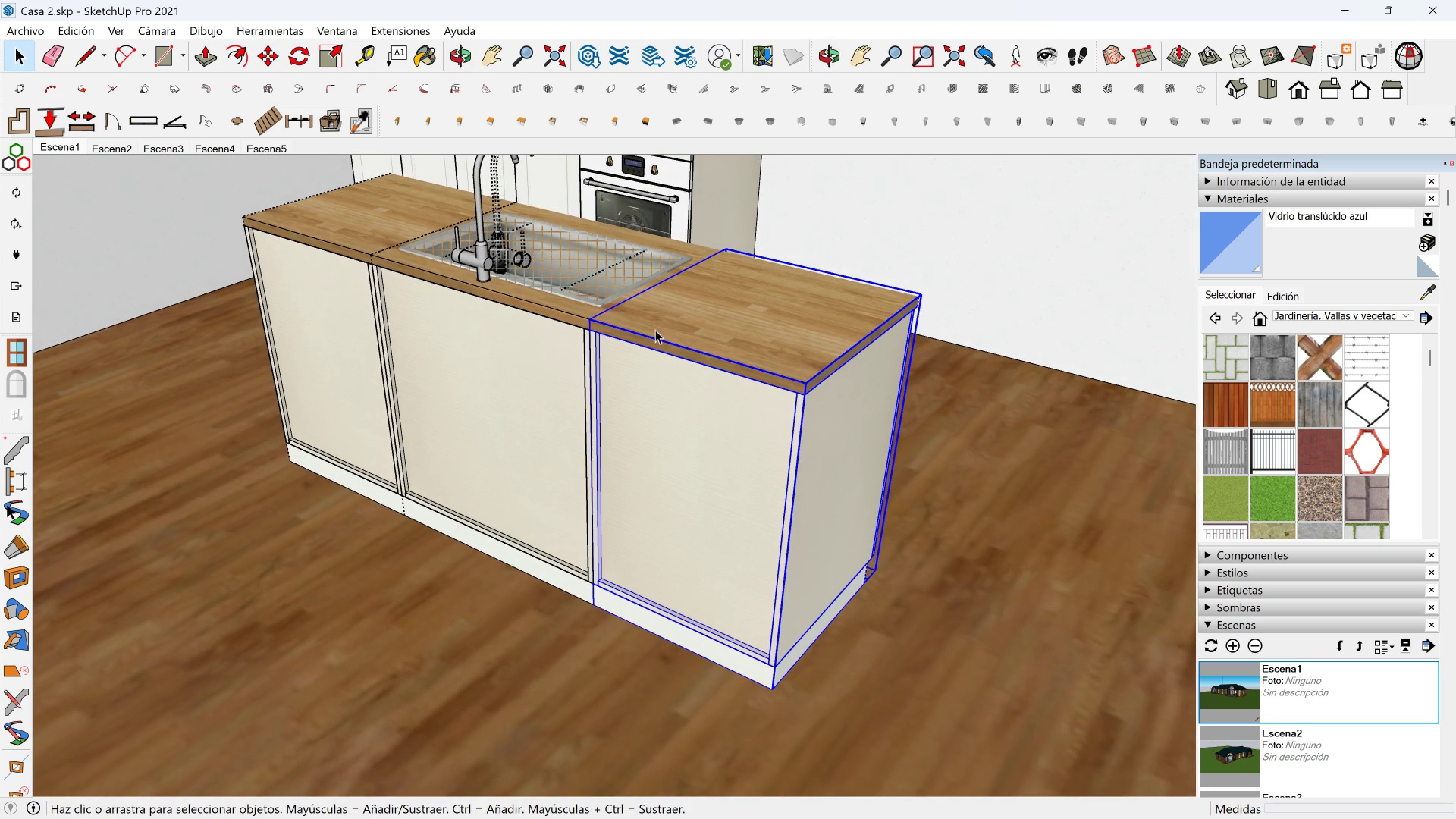 
double_click([712, 334])
 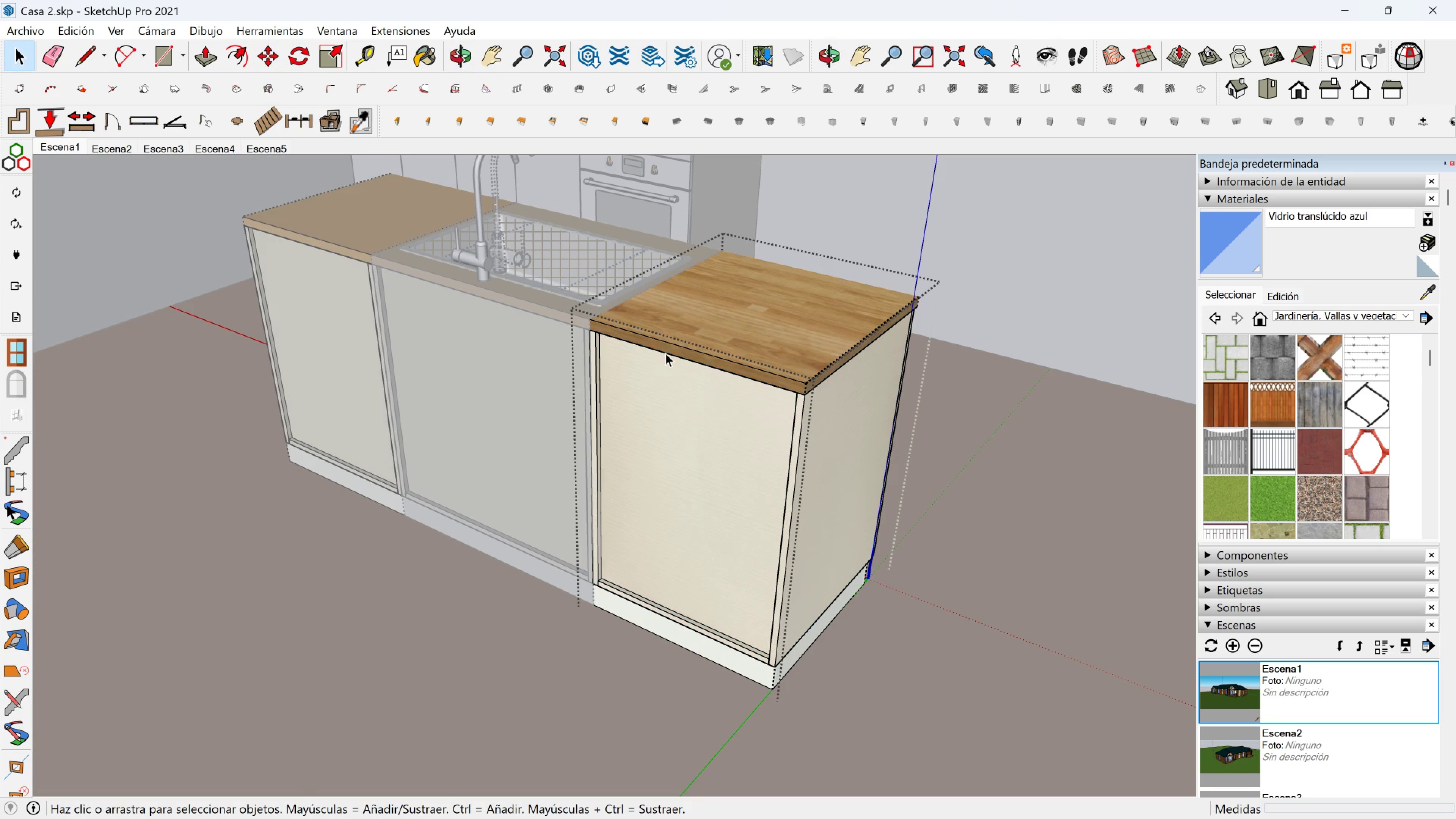 
left_click([665, 353])
 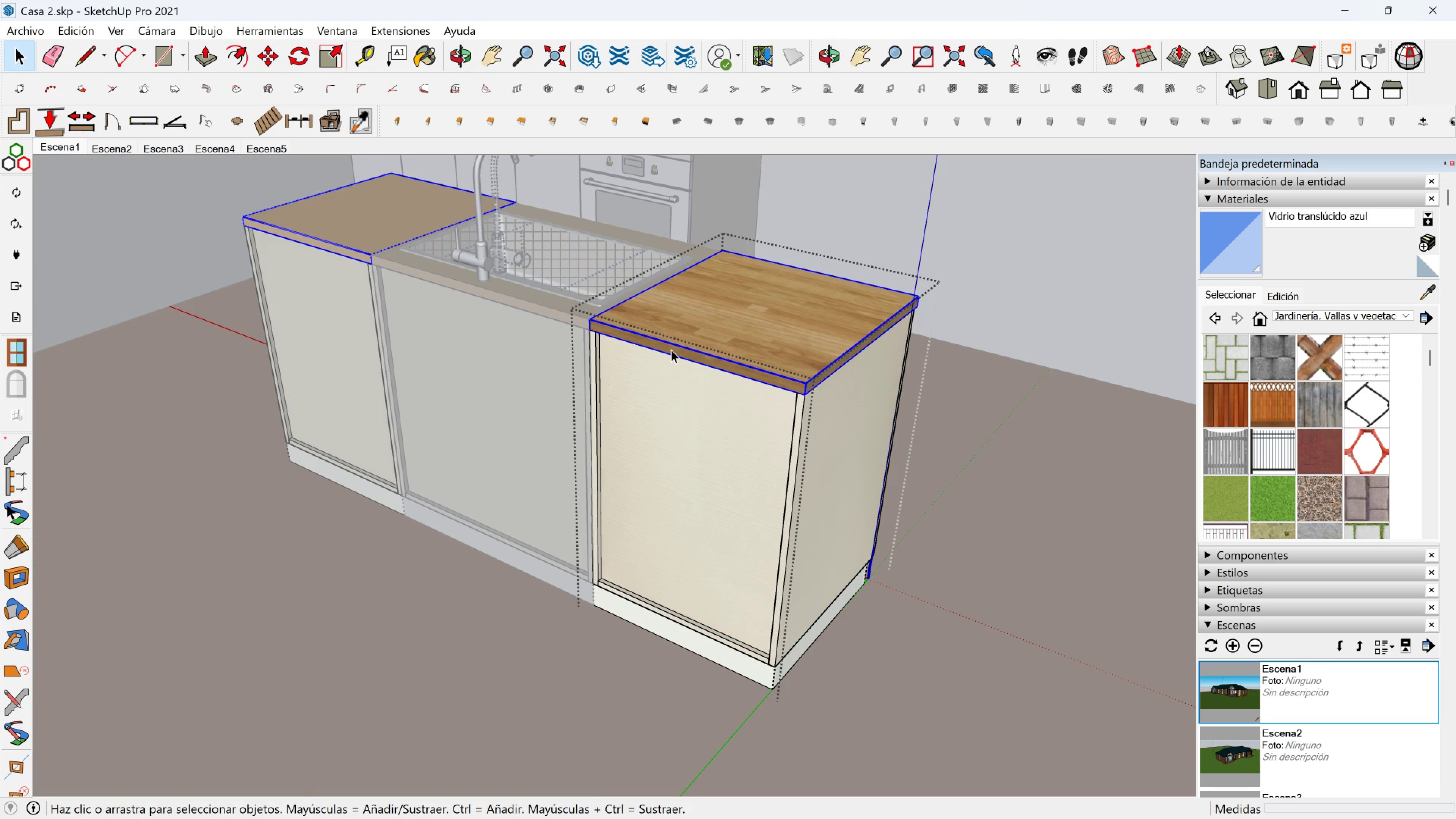 
double_click([671, 350])
 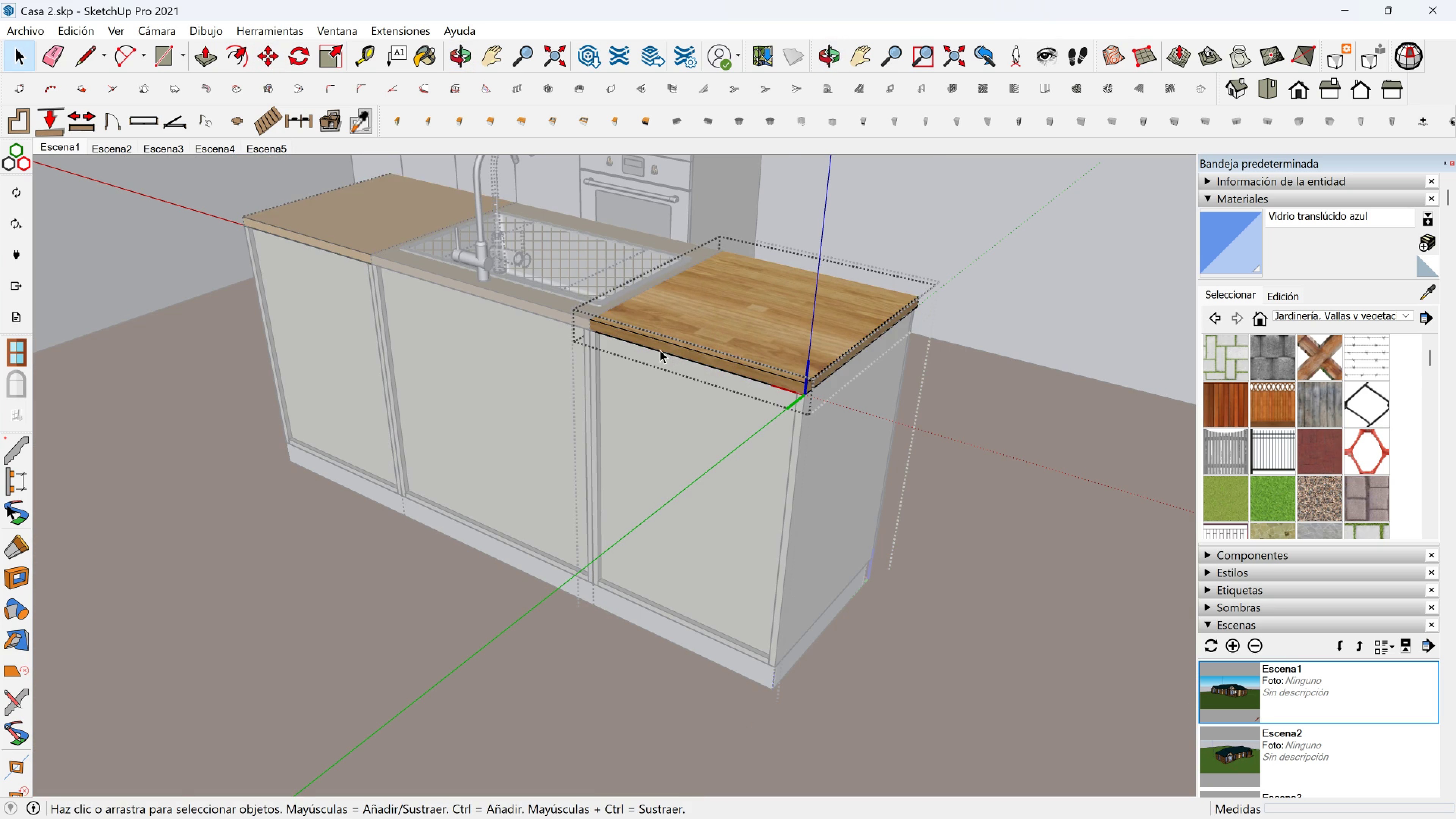 
triple_click([660, 350])
 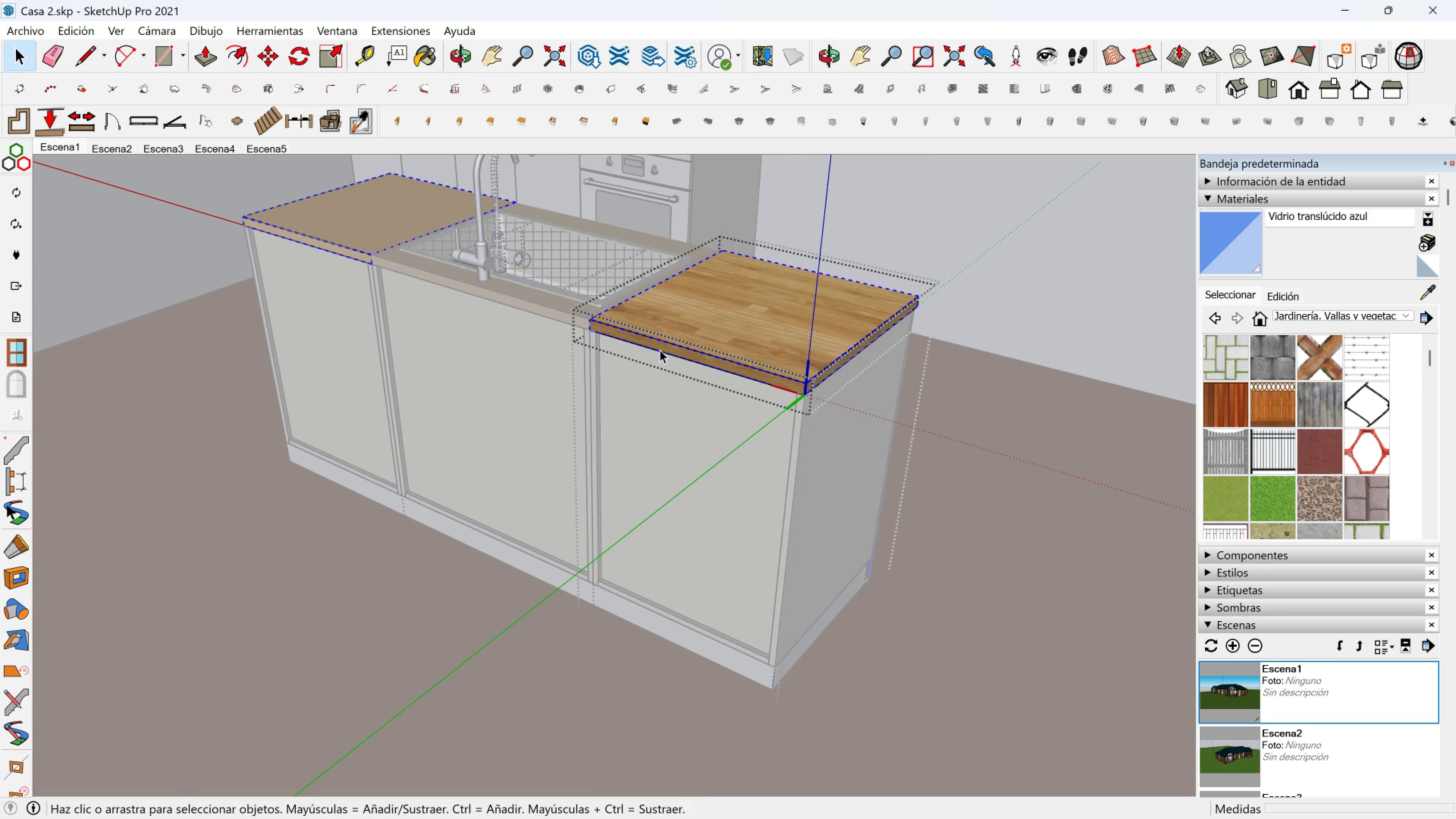 
double_click([660, 350])
 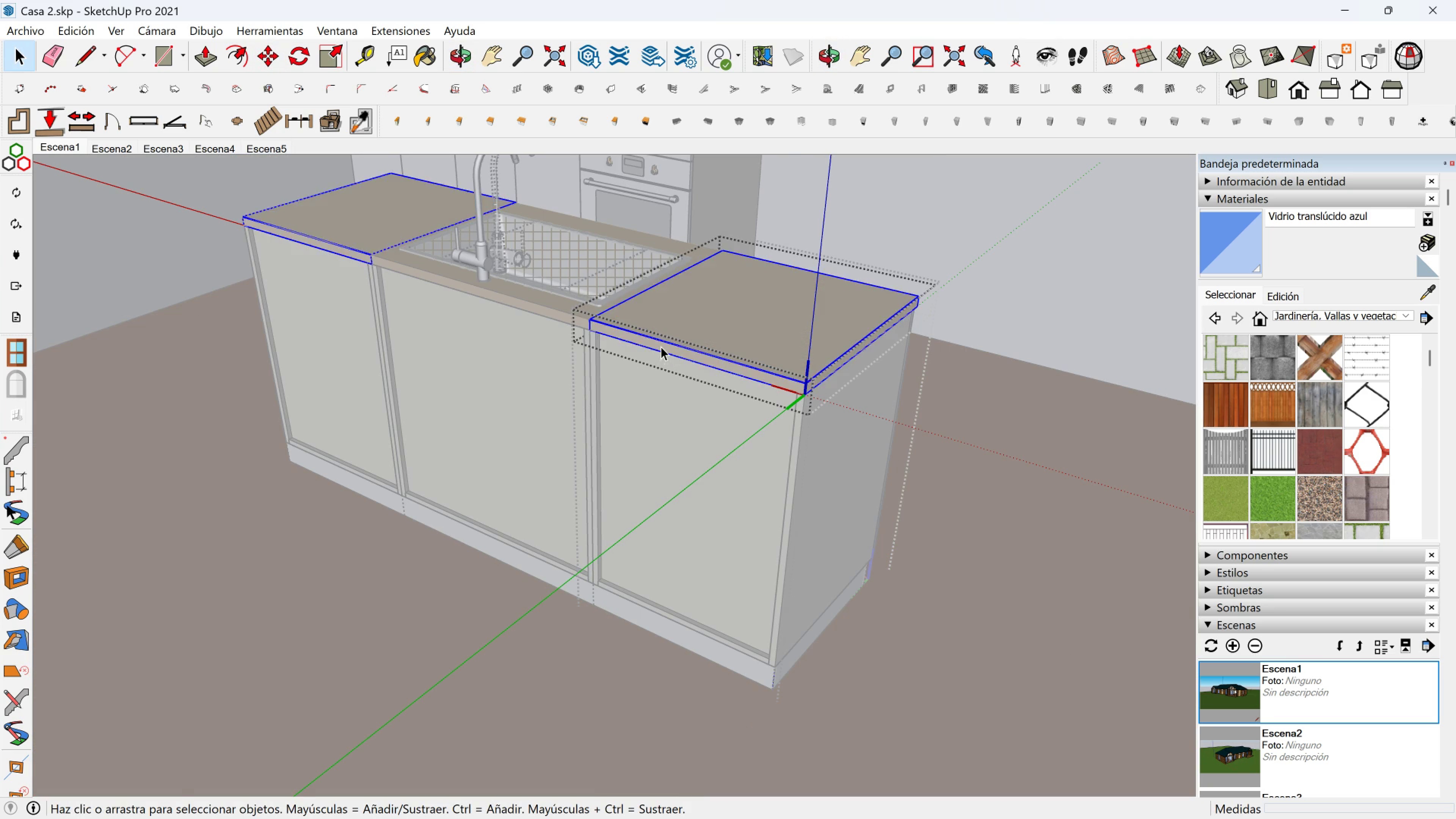 
triple_click([661, 347])
 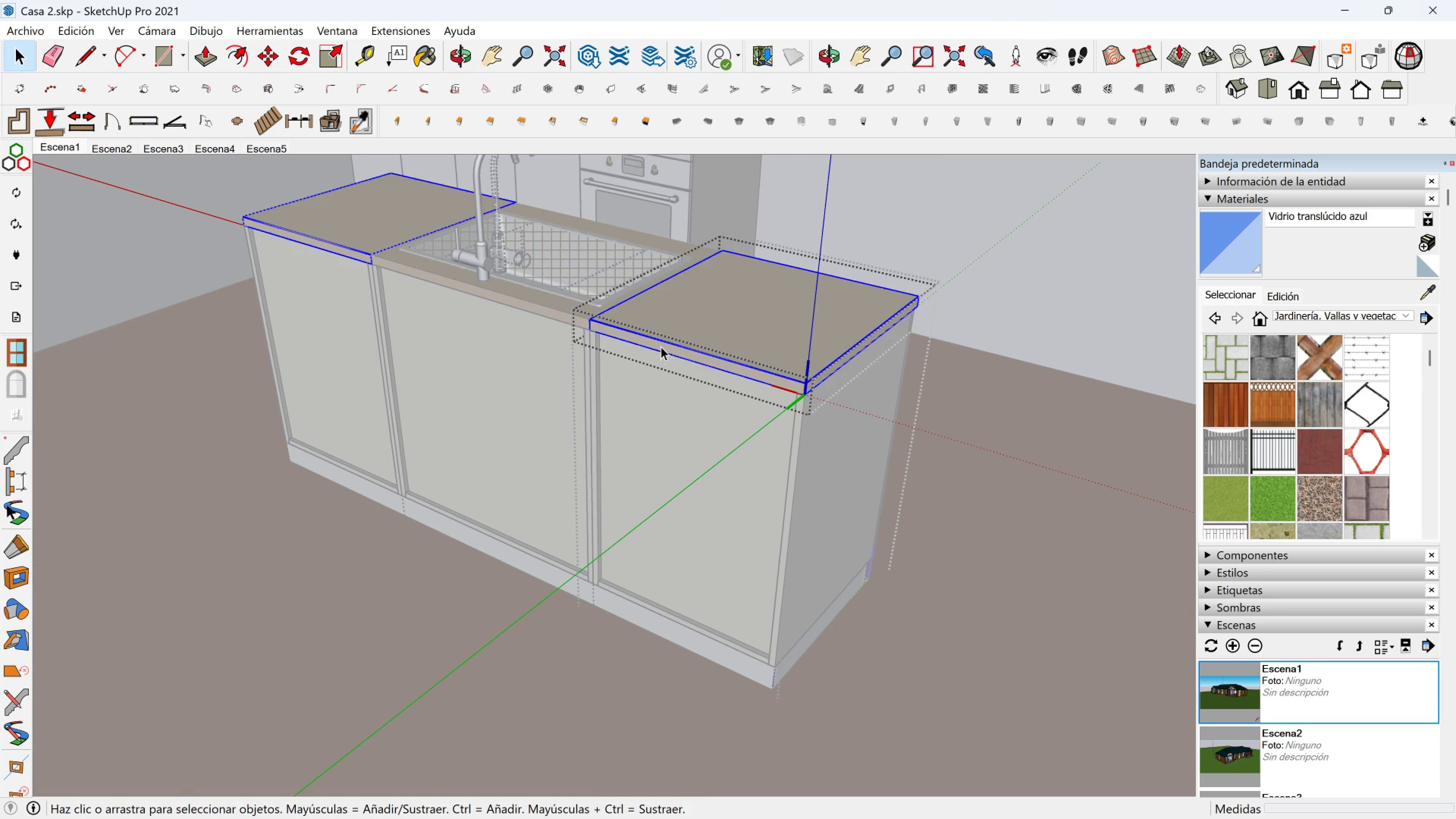 
triple_click([661, 347])
 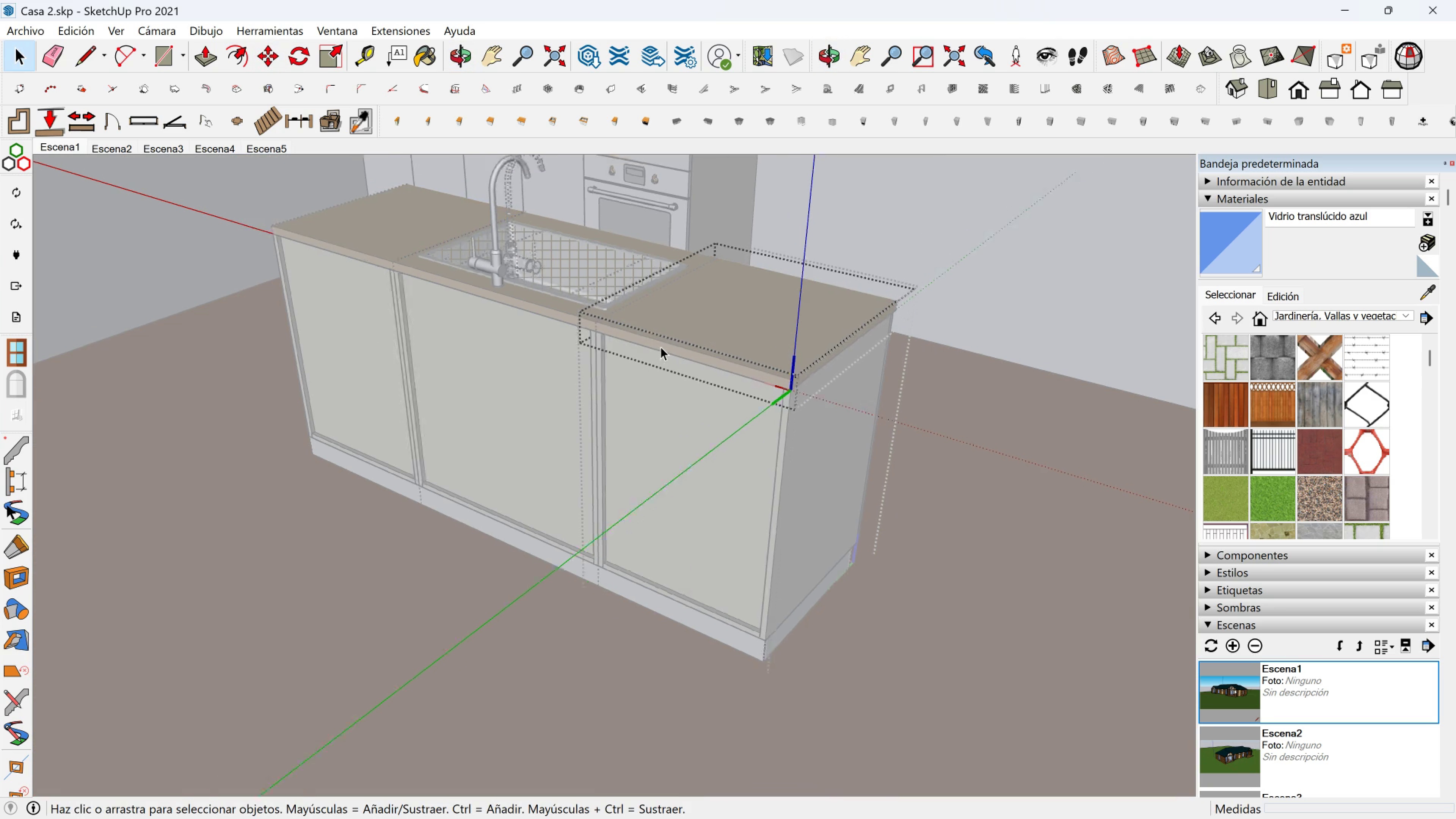 
scroll: coordinate [661, 347], scroll_direction: down, amount: 4.0
 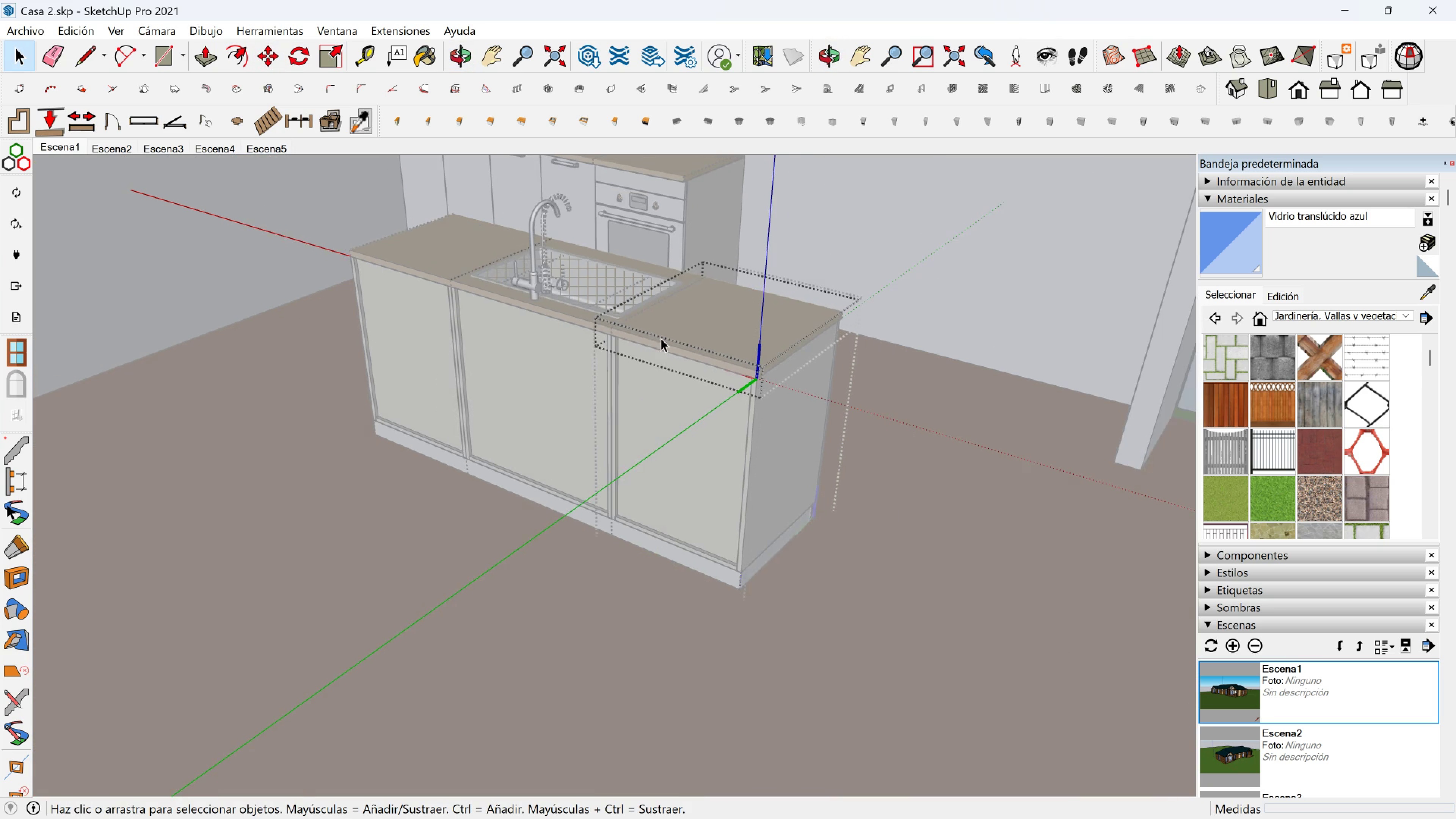 
key(Escape)
 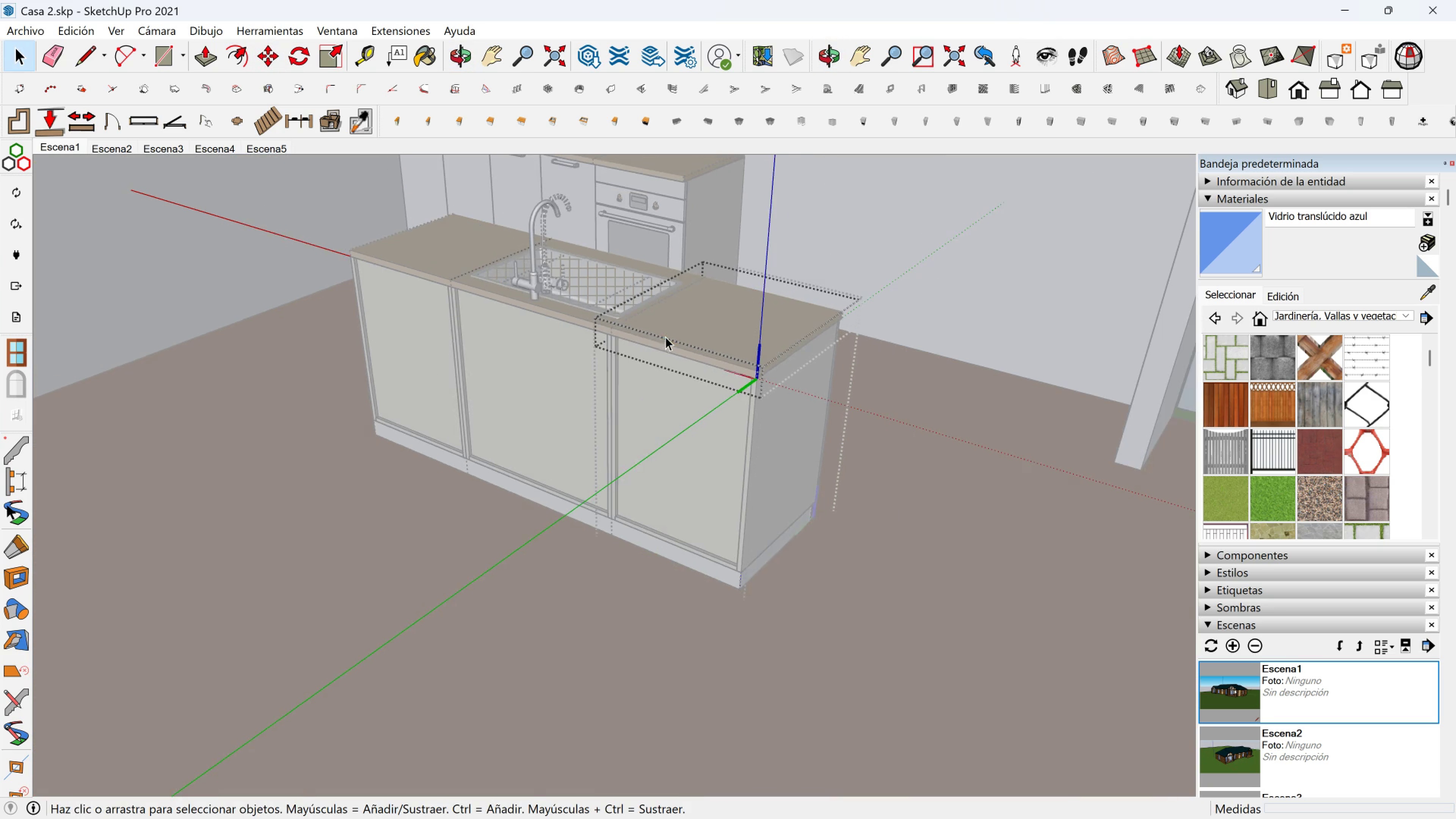 
key(Escape)
 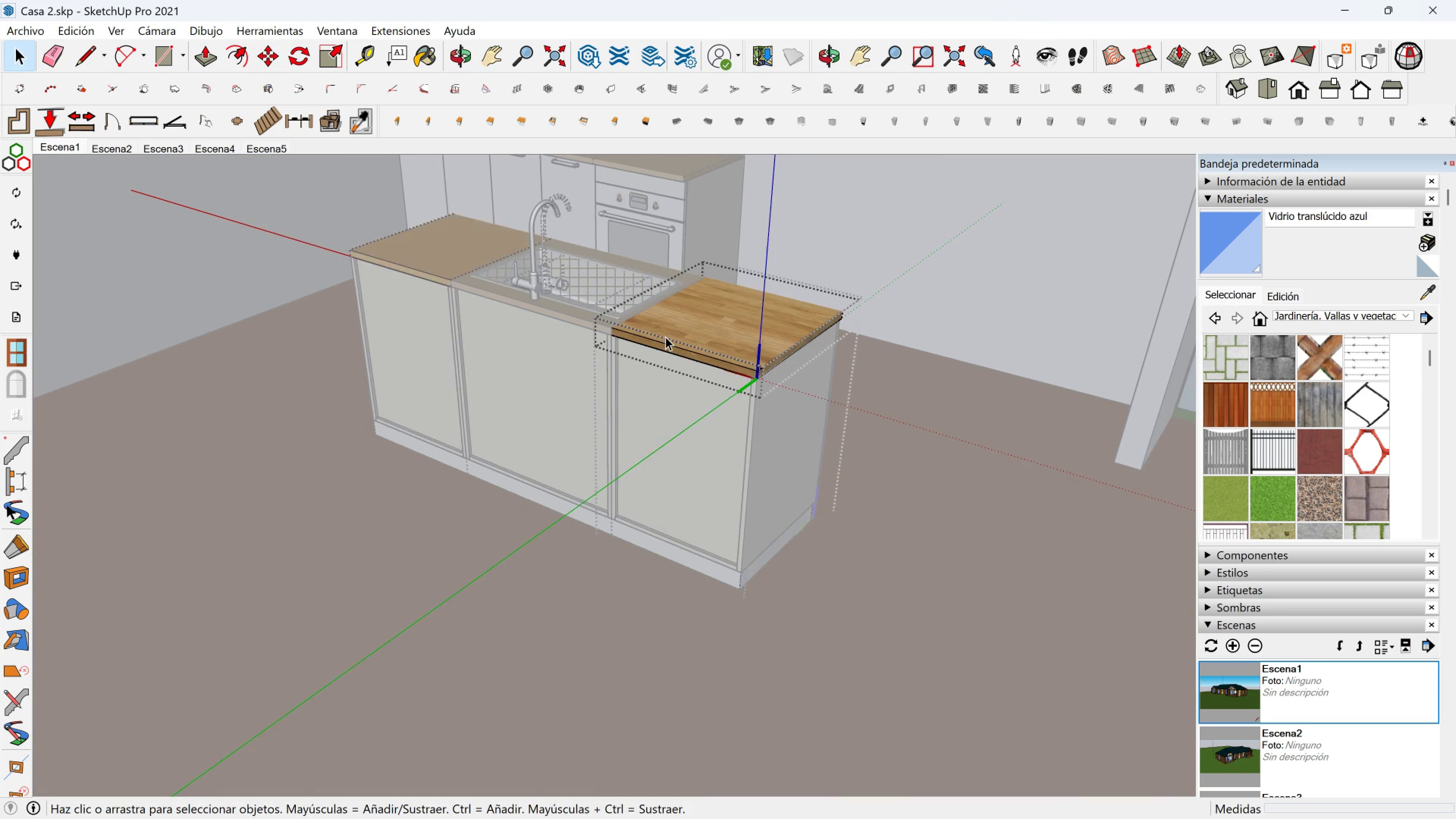 
key(Escape)
 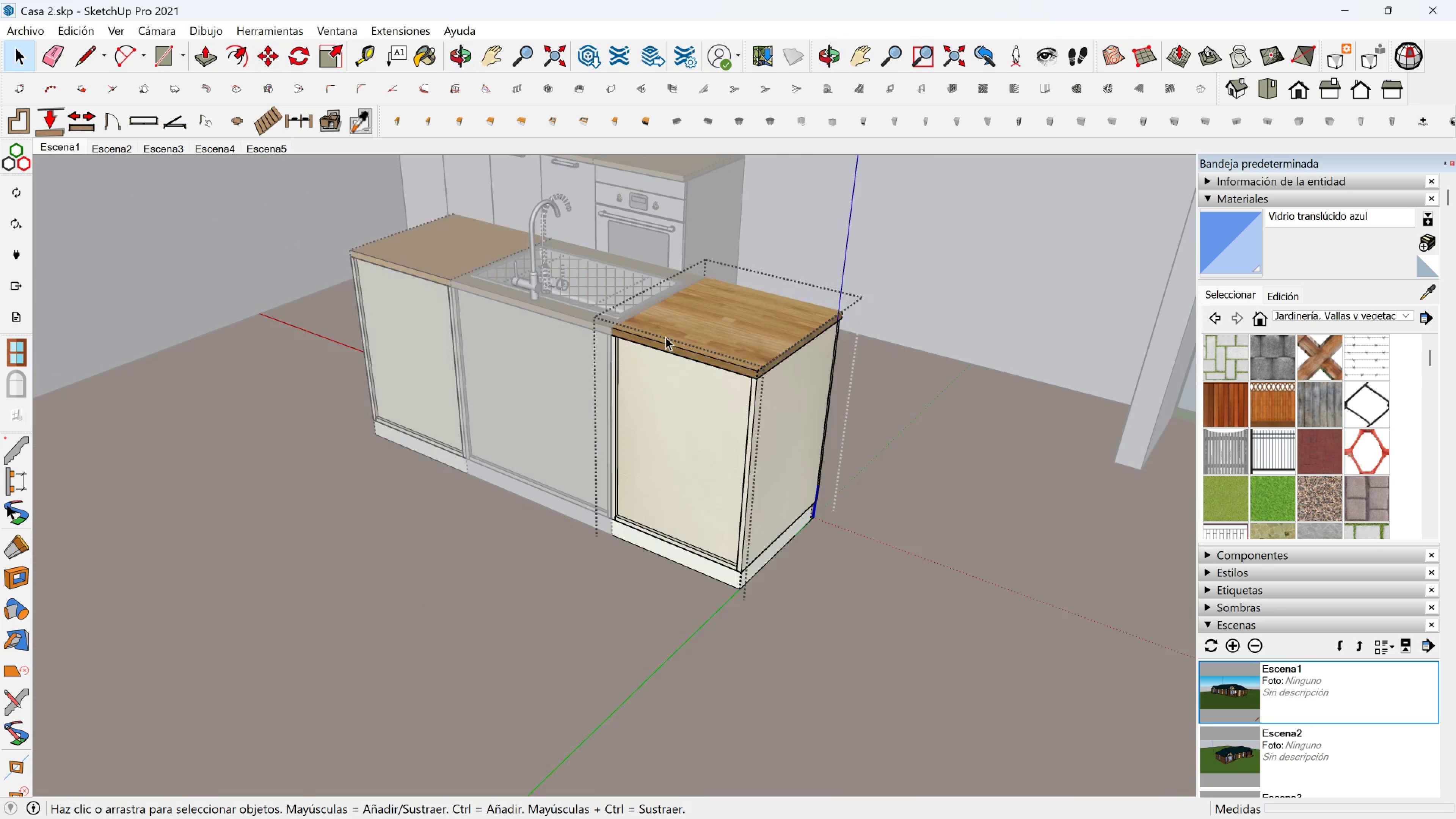 
key(Escape)
 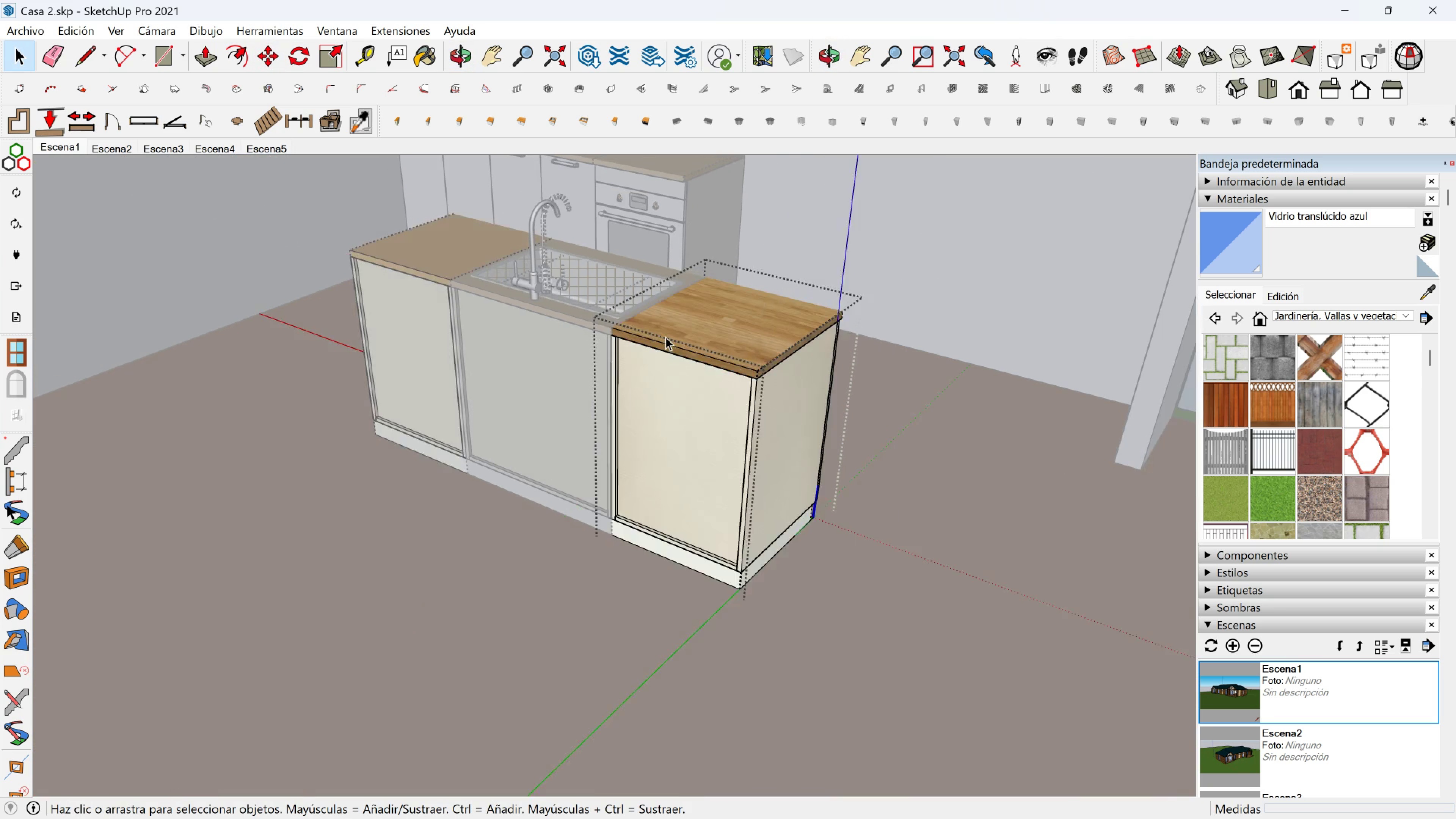 
scroll: coordinate [665, 337], scroll_direction: down, amount: 3.0
 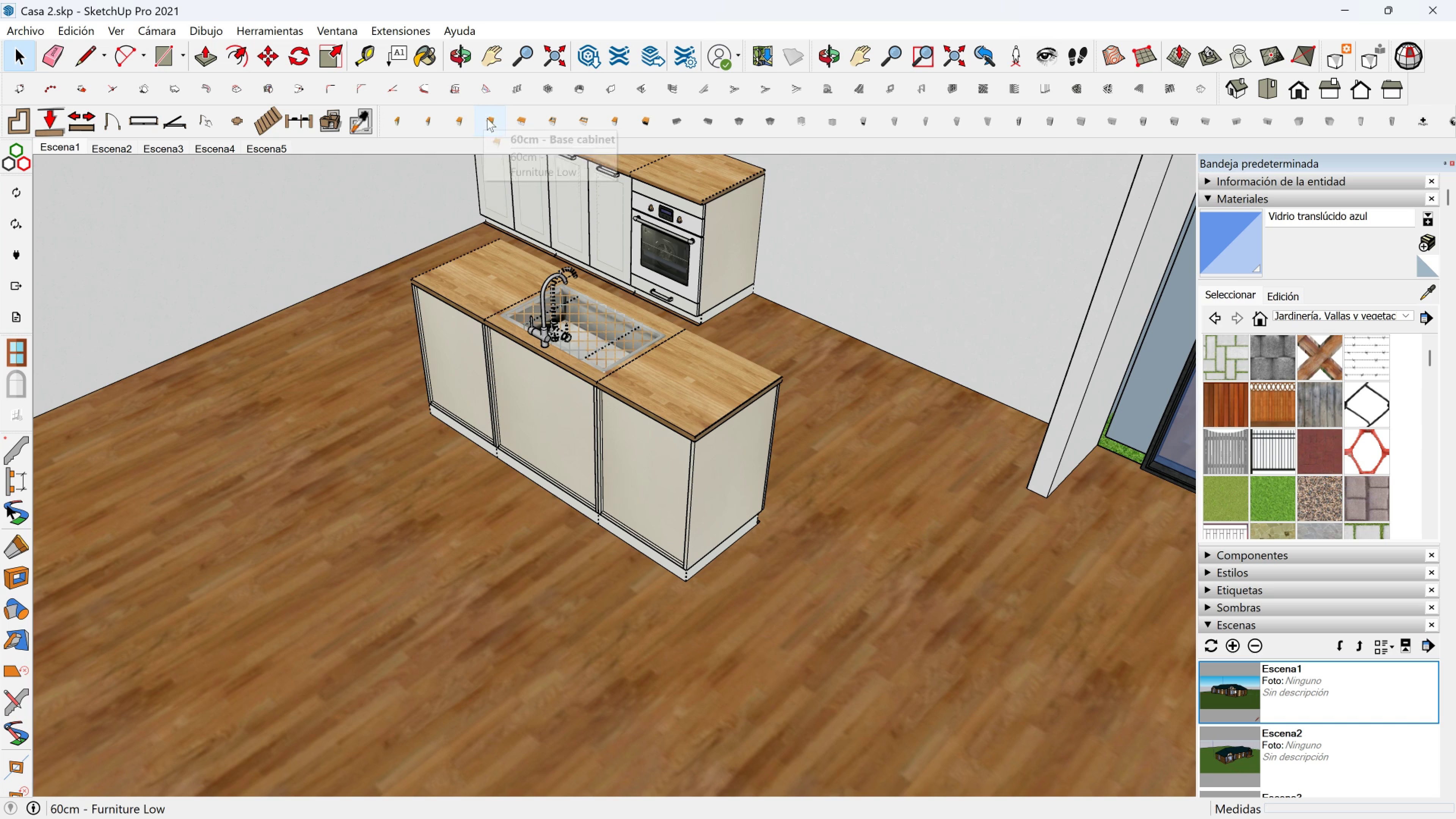 
left_click([489, 125])
 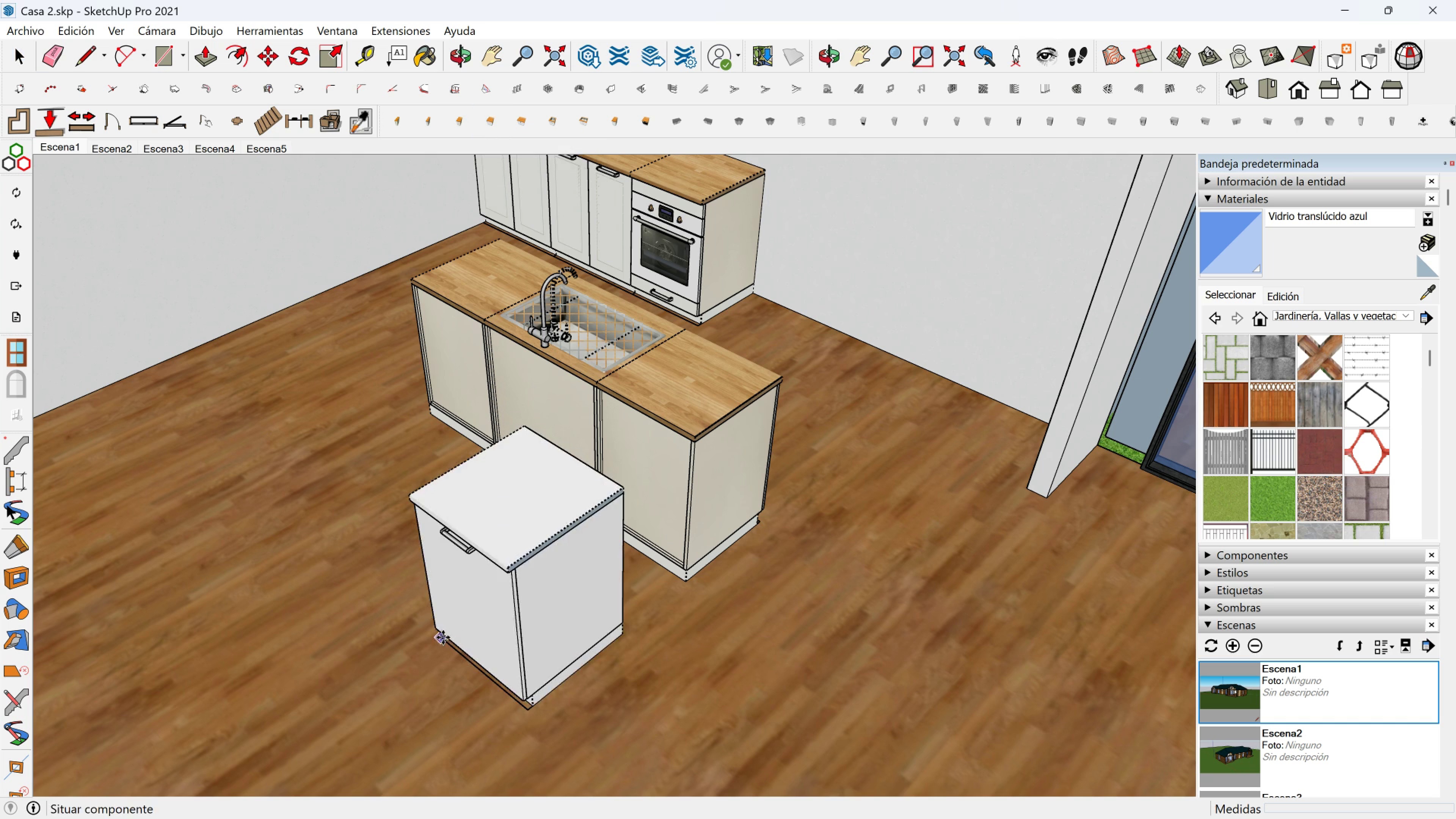 
left_click([443, 633])
 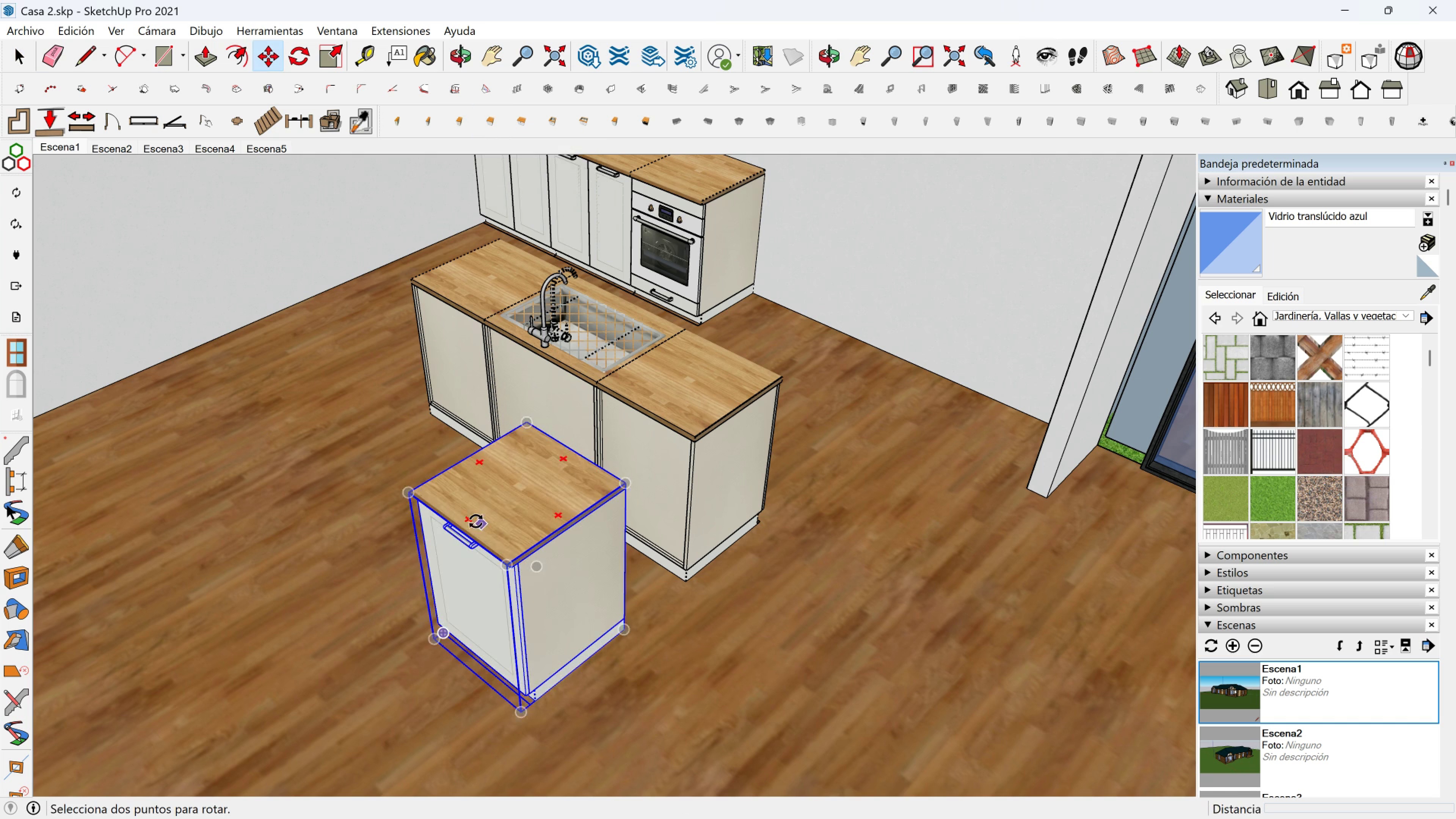 
left_click([472, 519])
 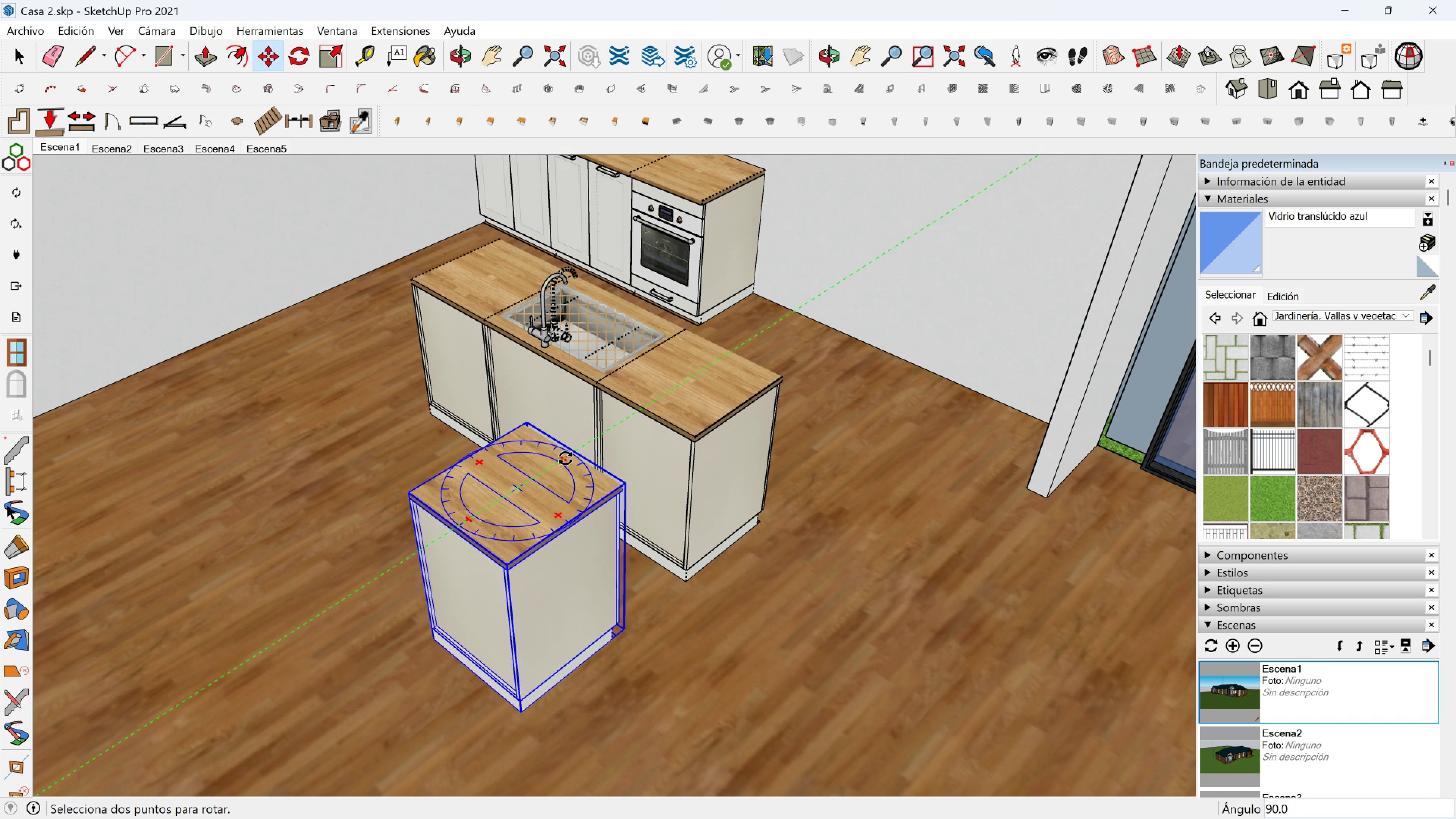 
left_click([565, 458])
 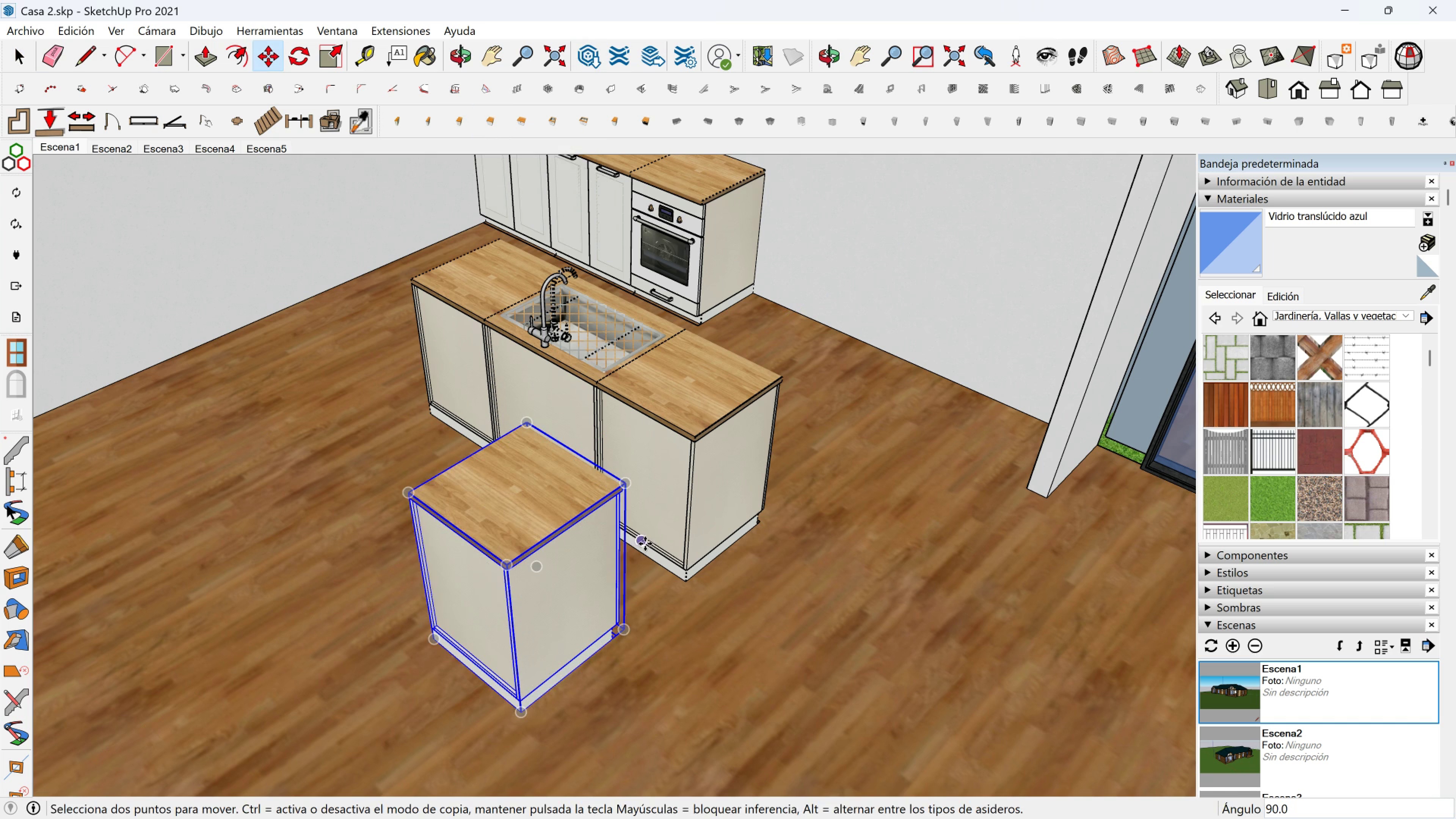 
key(M)
 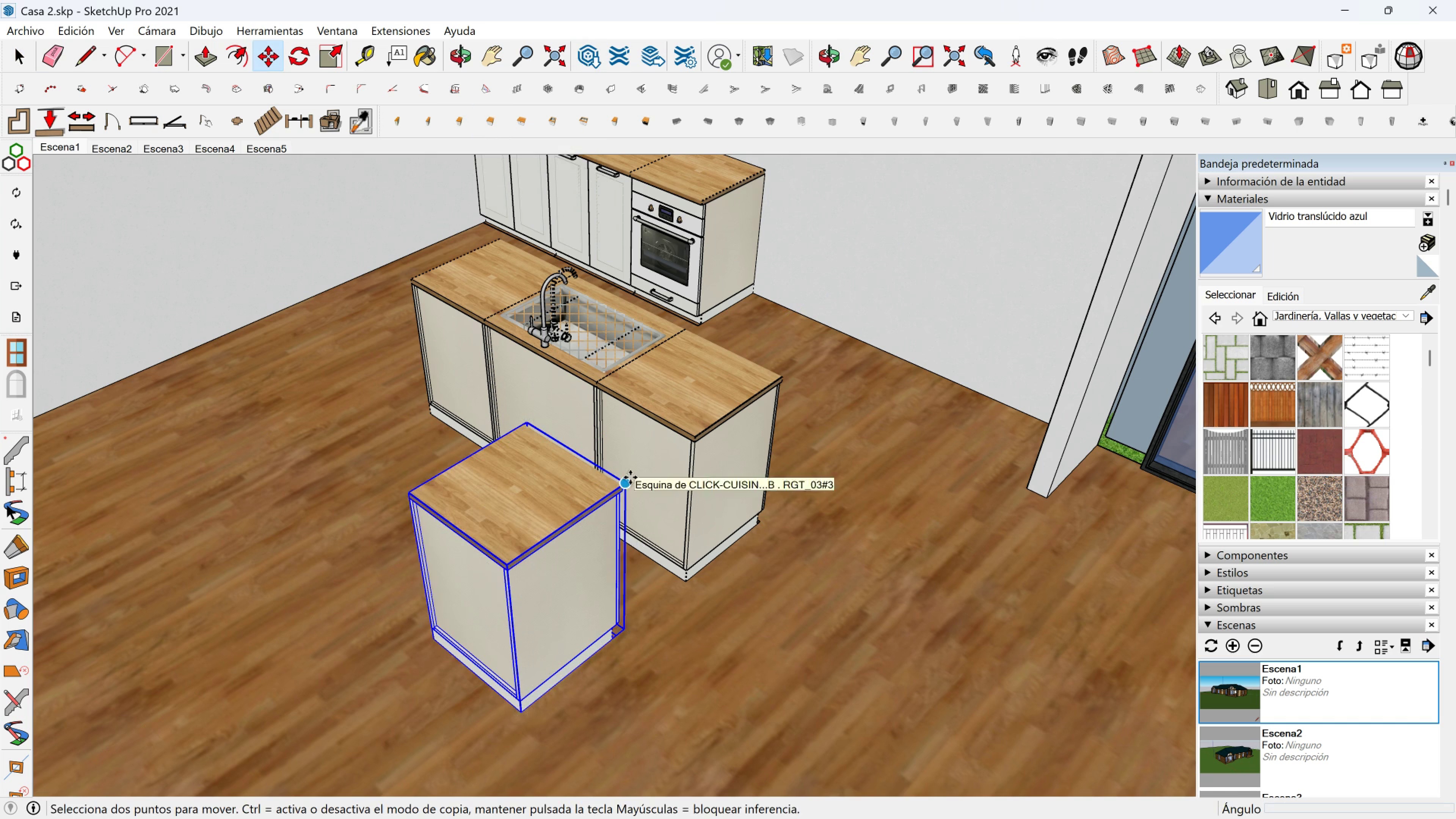 
left_click([630, 477])
 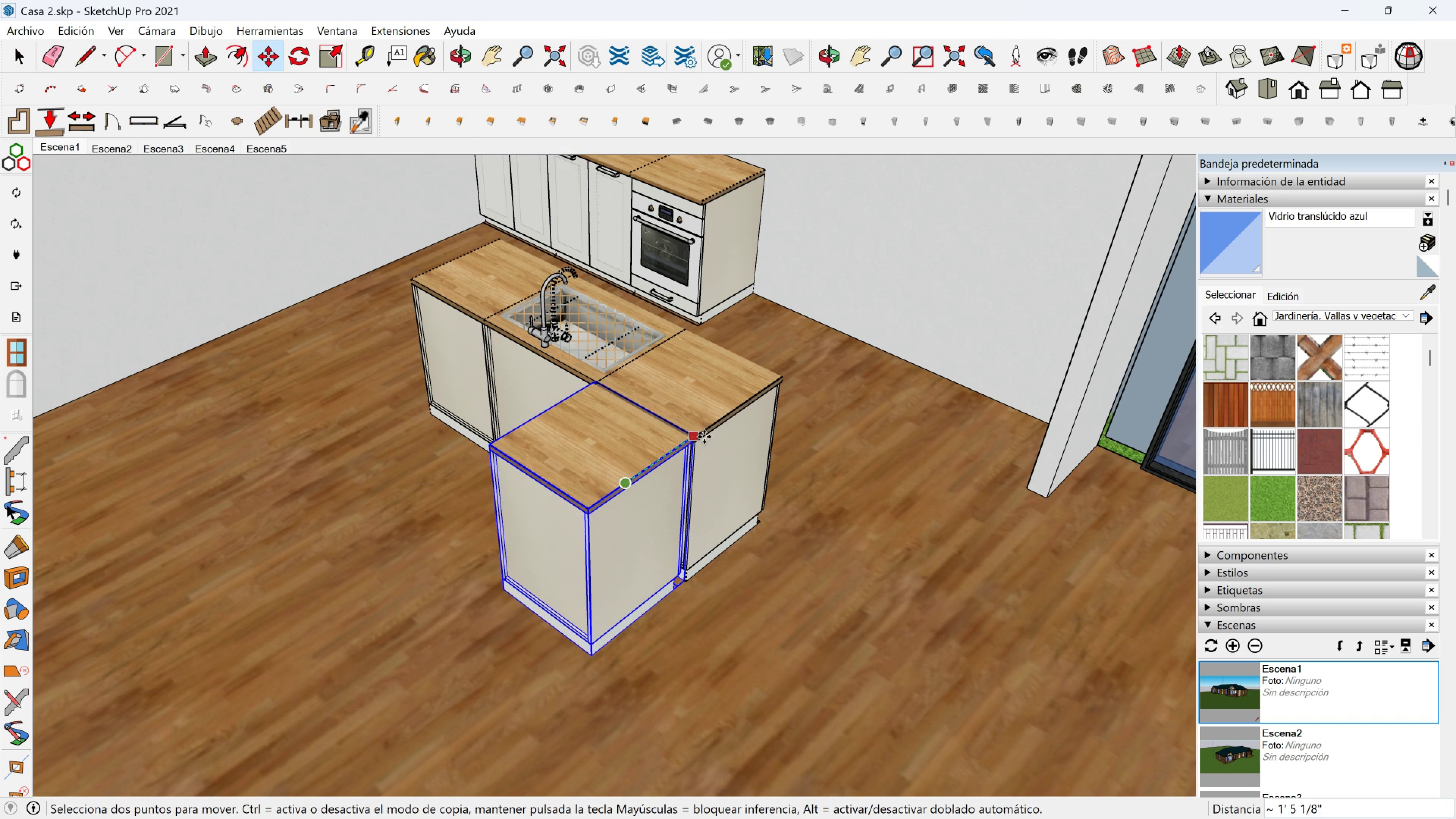 
left_click([704, 437])
 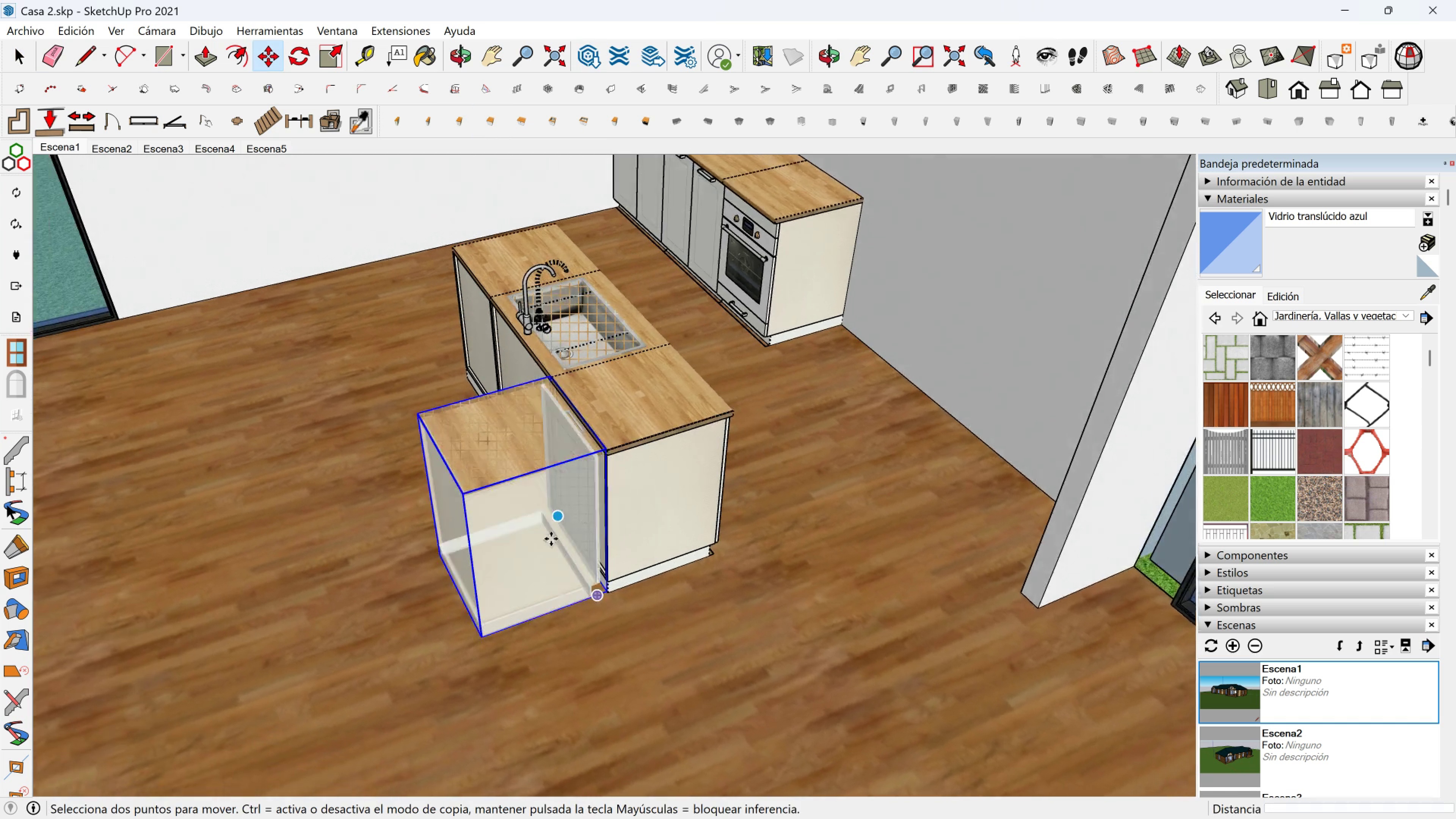 
scroll: coordinate [586, 500], scroll_direction: up, amount: 3.0
 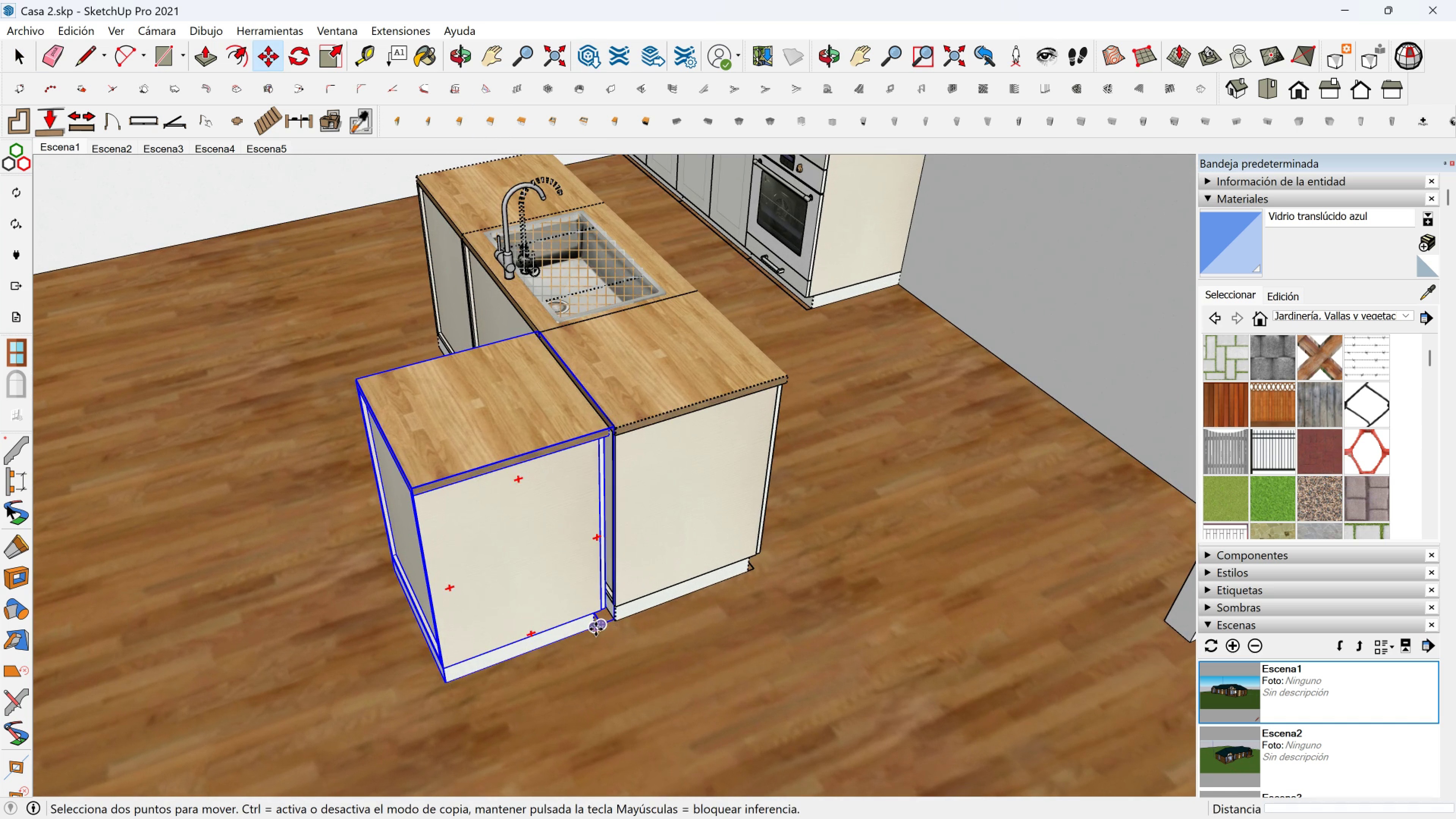 
left_click([596, 629])
 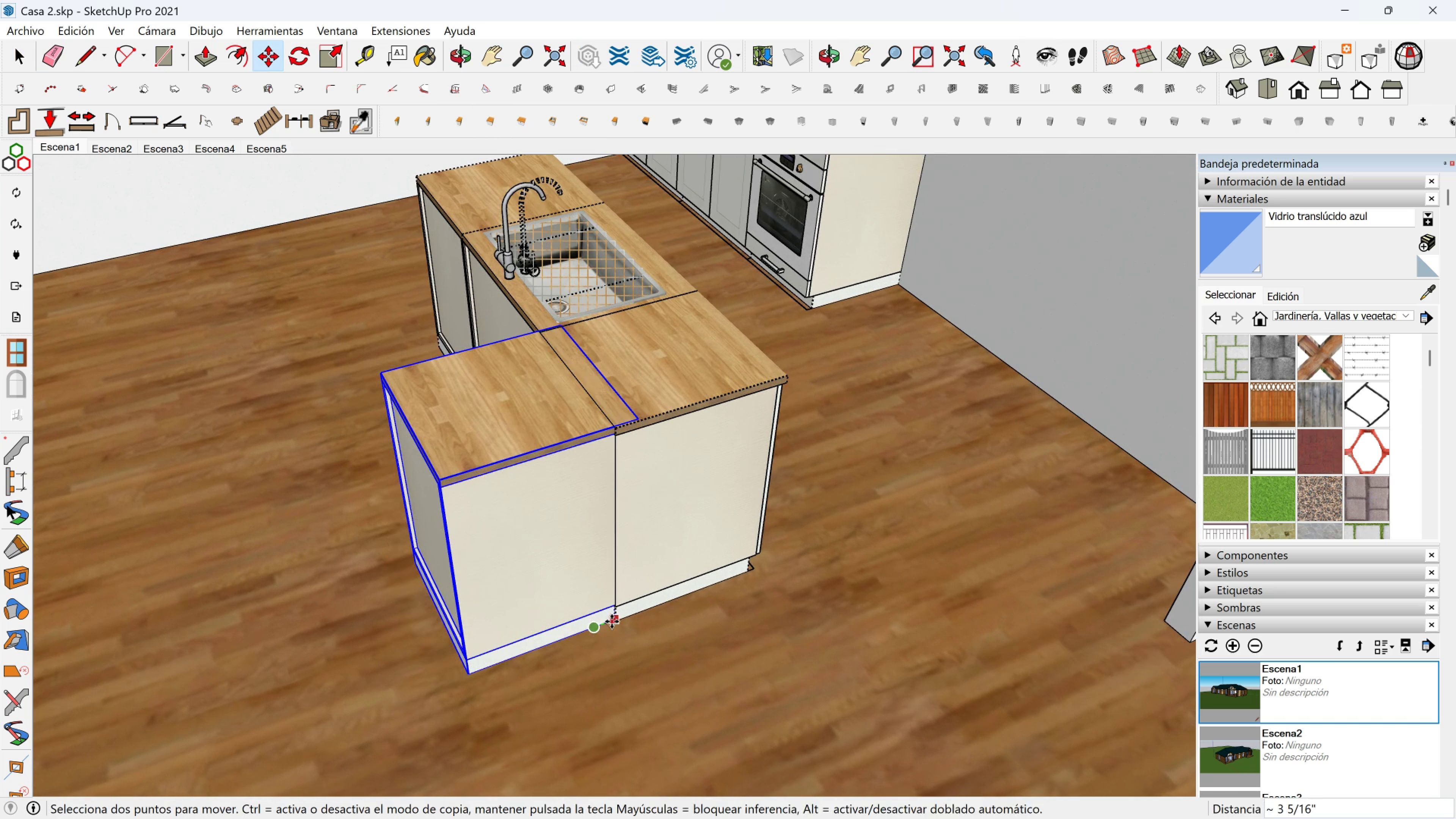 
left_click([612, 621])
 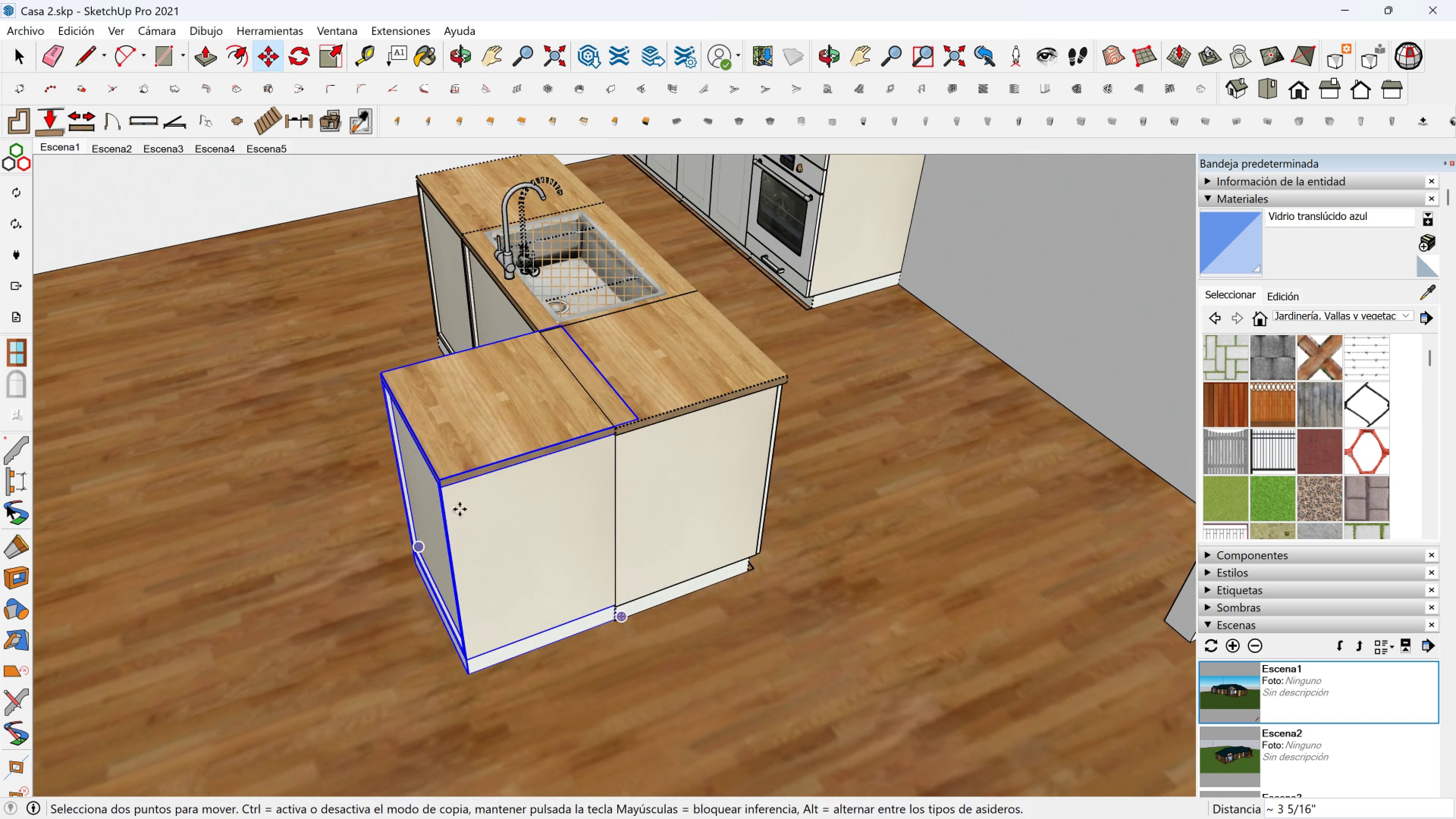 
scroll: coordinate [472, 500], scroll_direction: down, amount: 1.0
 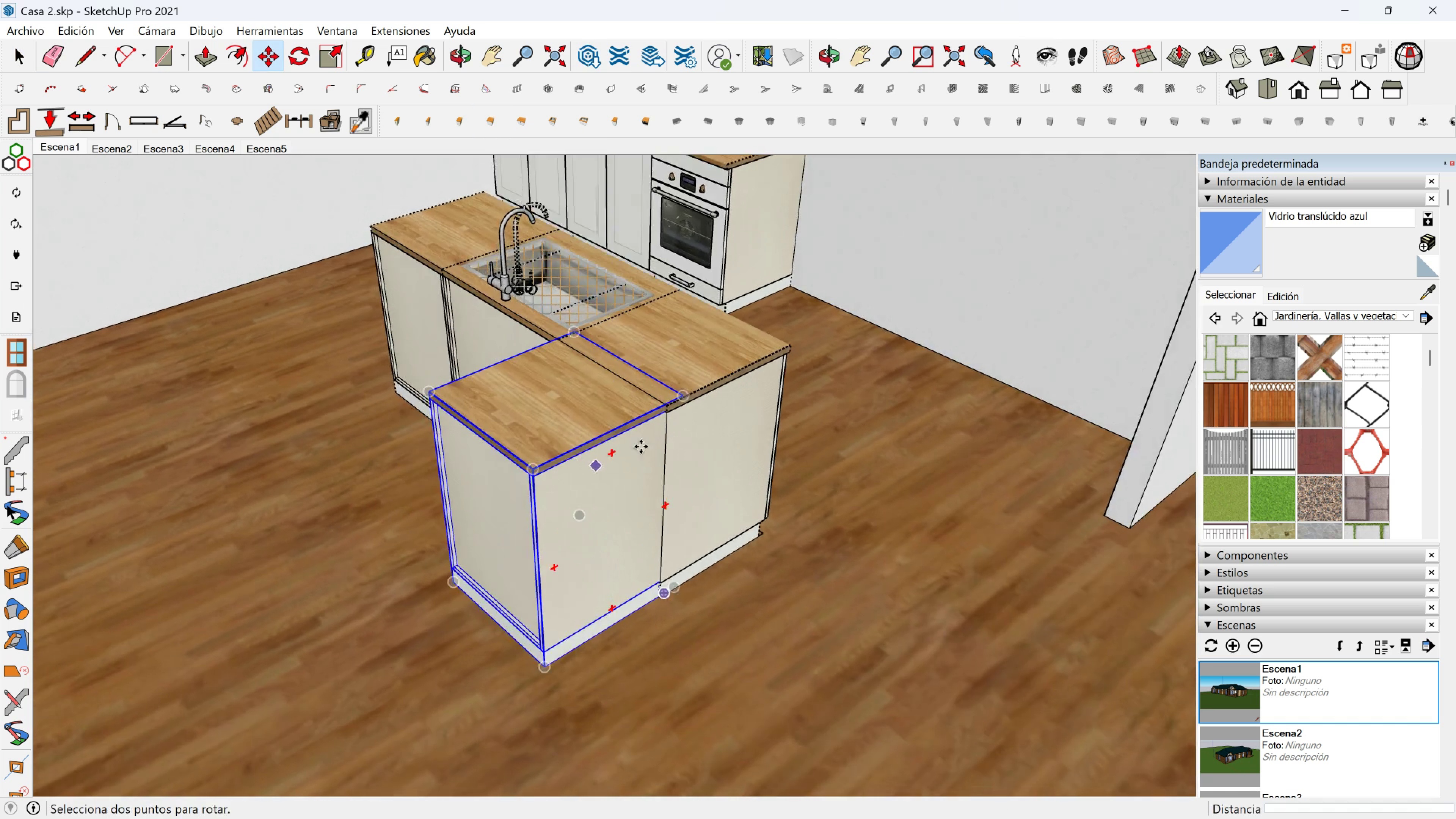 
scroll: coordinate [665, 430], scroll_direction: up, amount: 6.0